 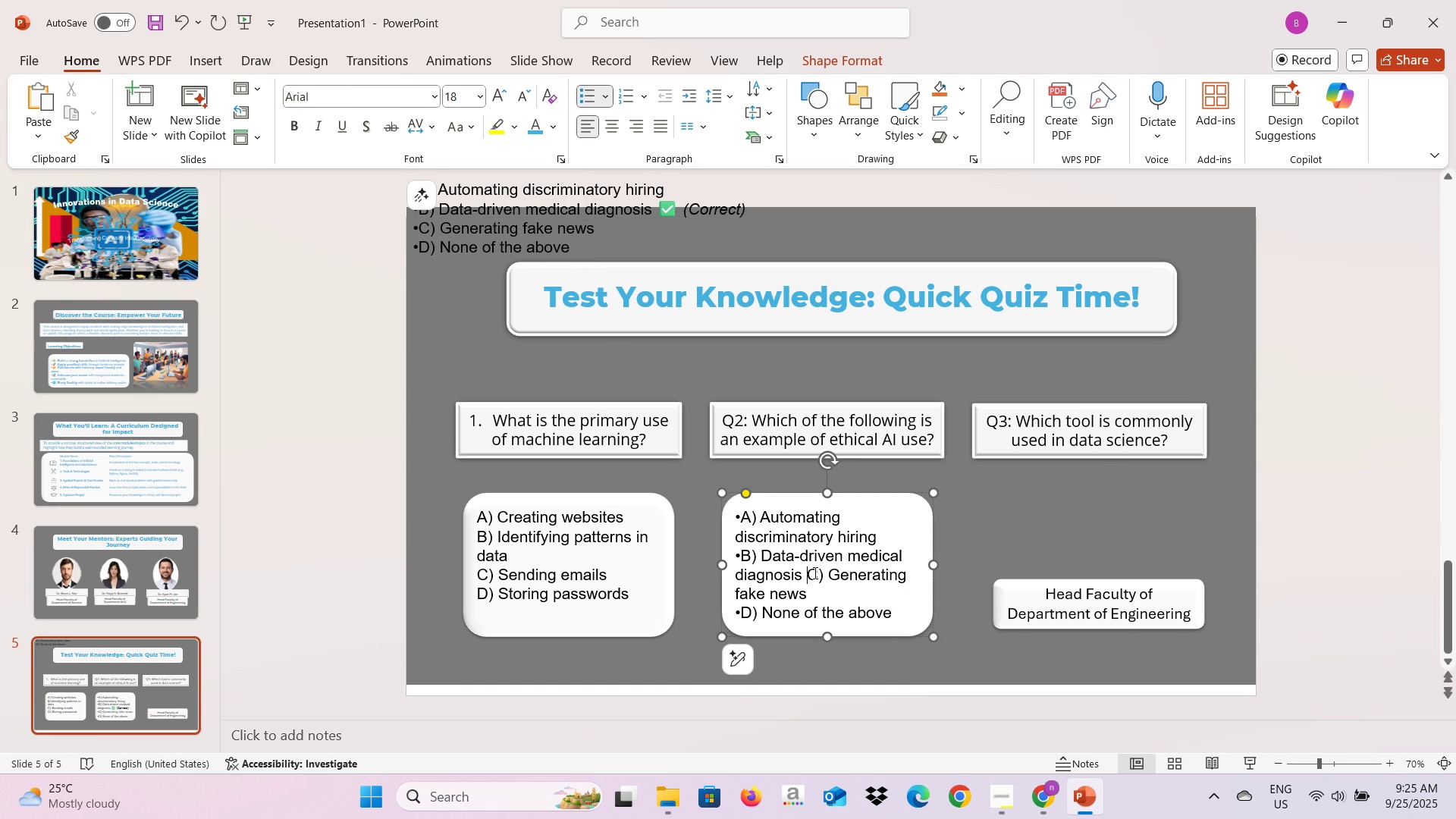 
key(Enter)
 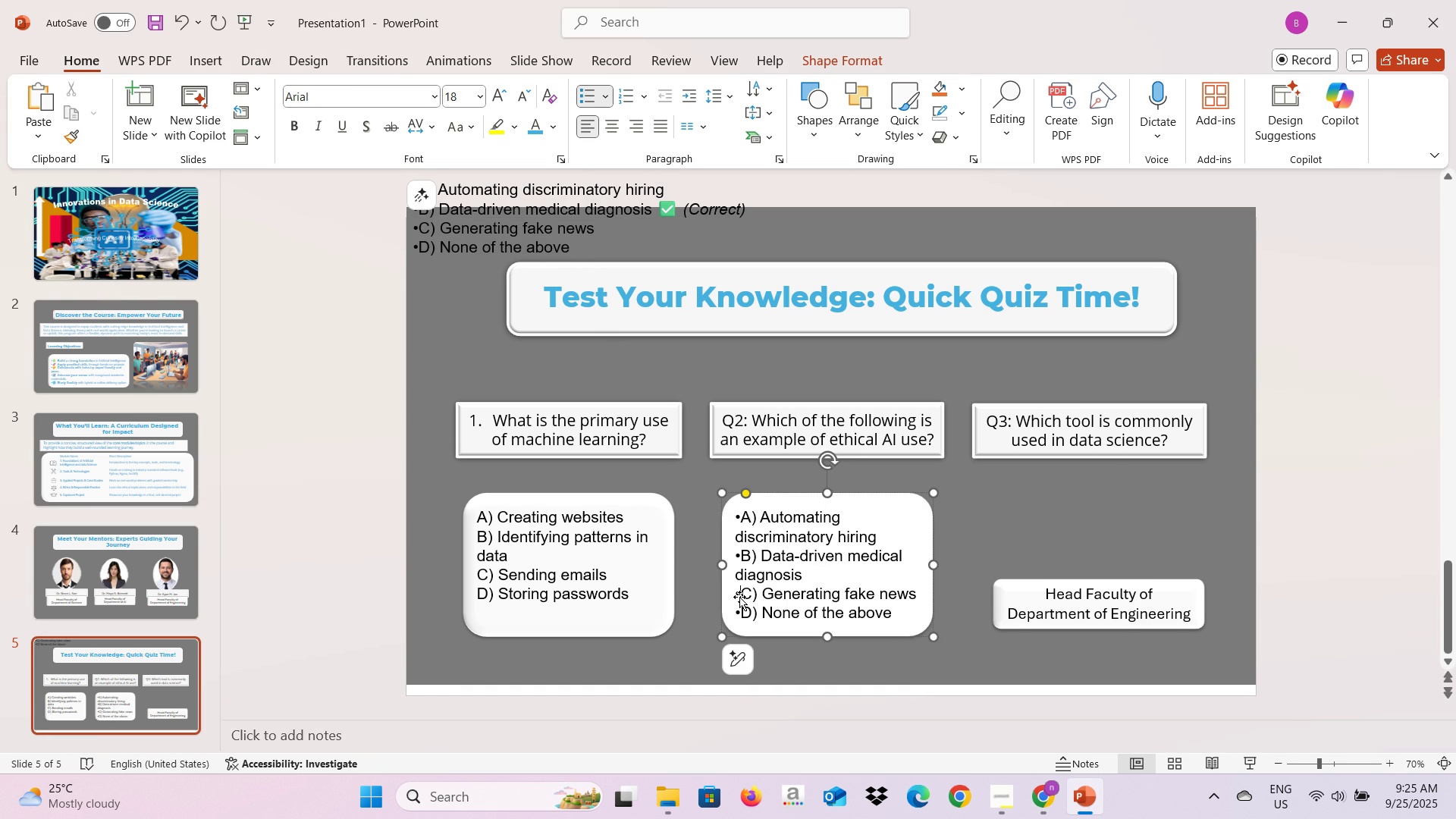 
key(Backspace)
 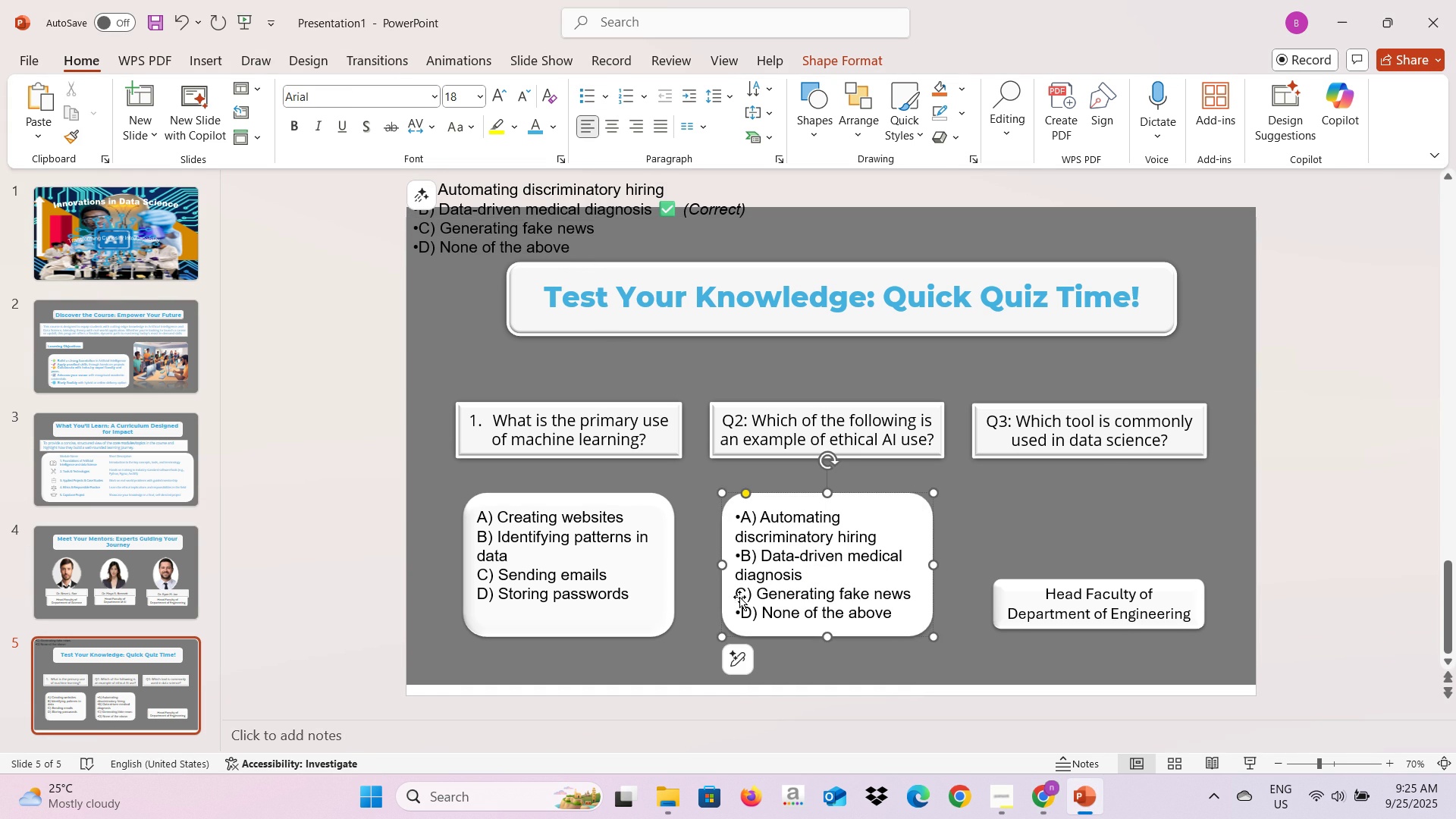 
key(ArrowDown)
 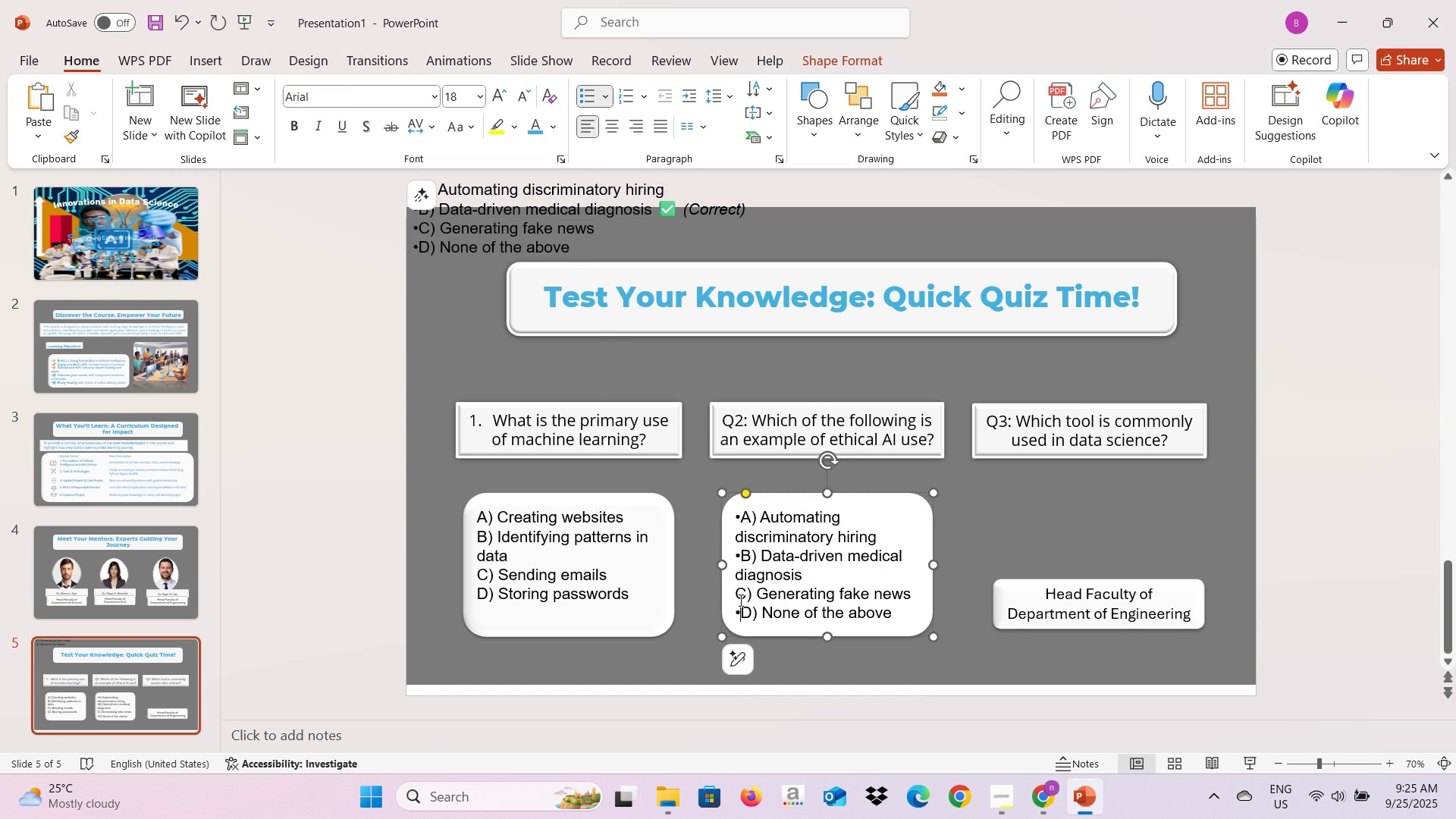 
key(Backspace)
 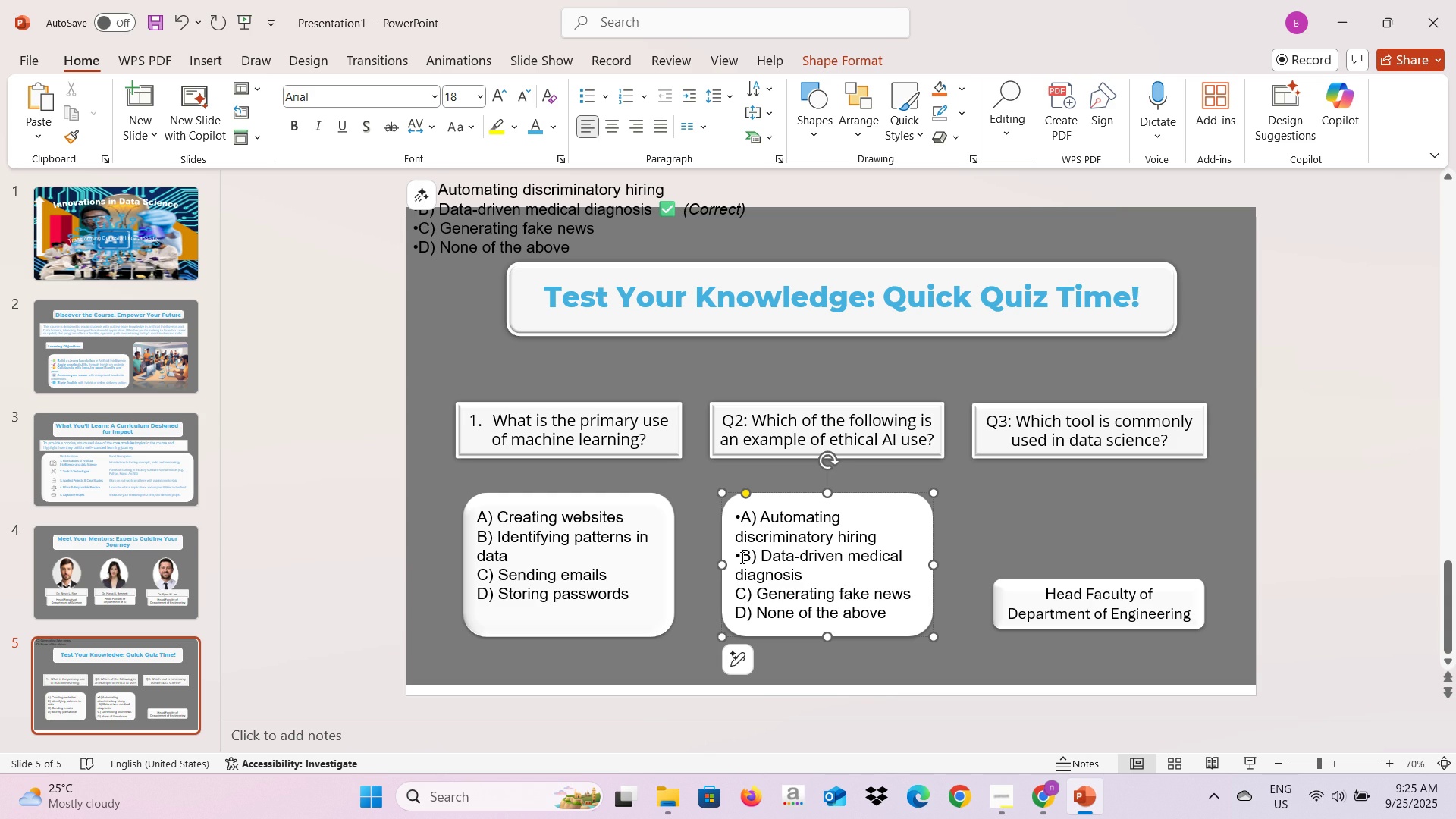 
left_click([741, 557])
 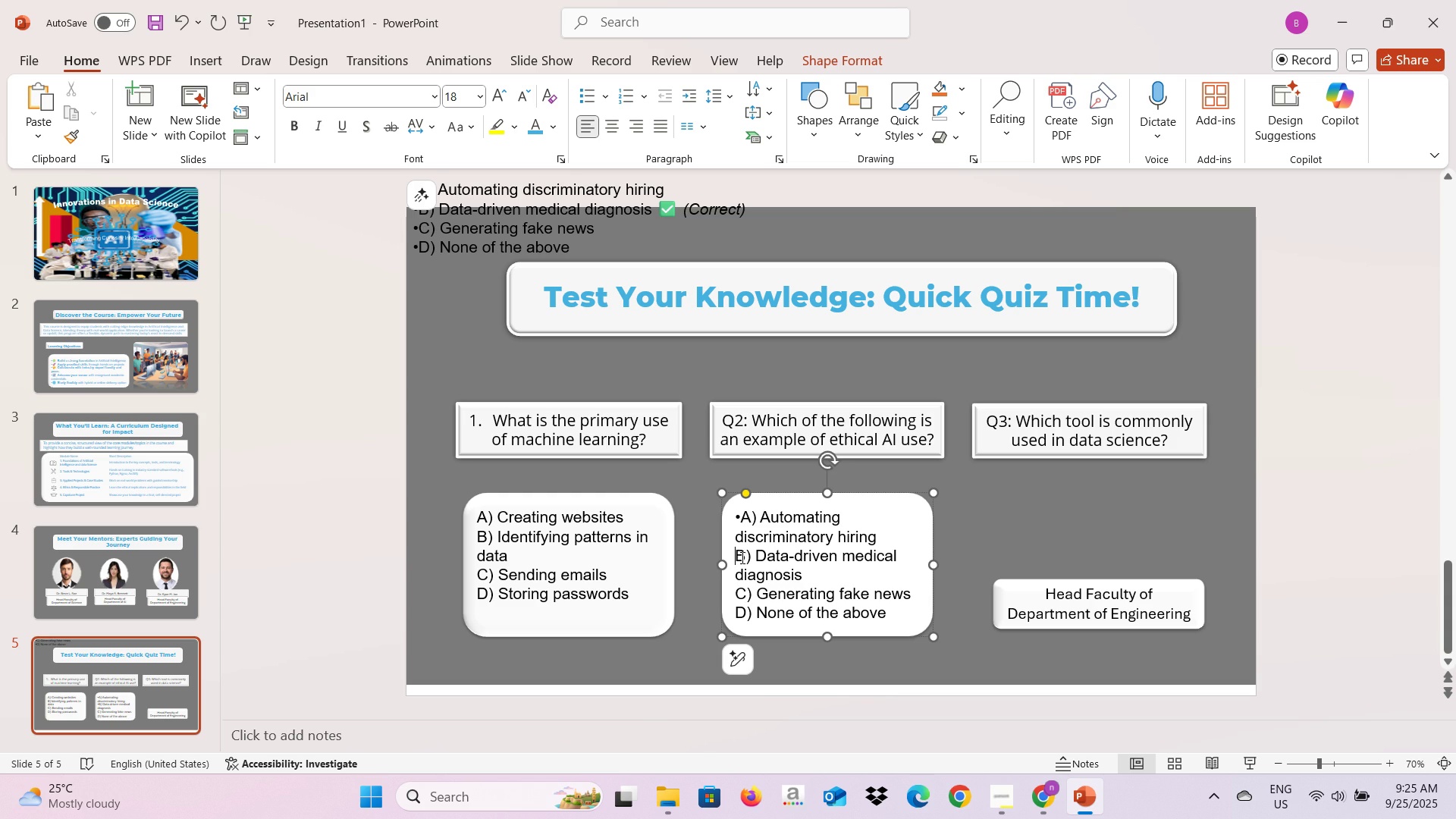 
key(Backspace)
 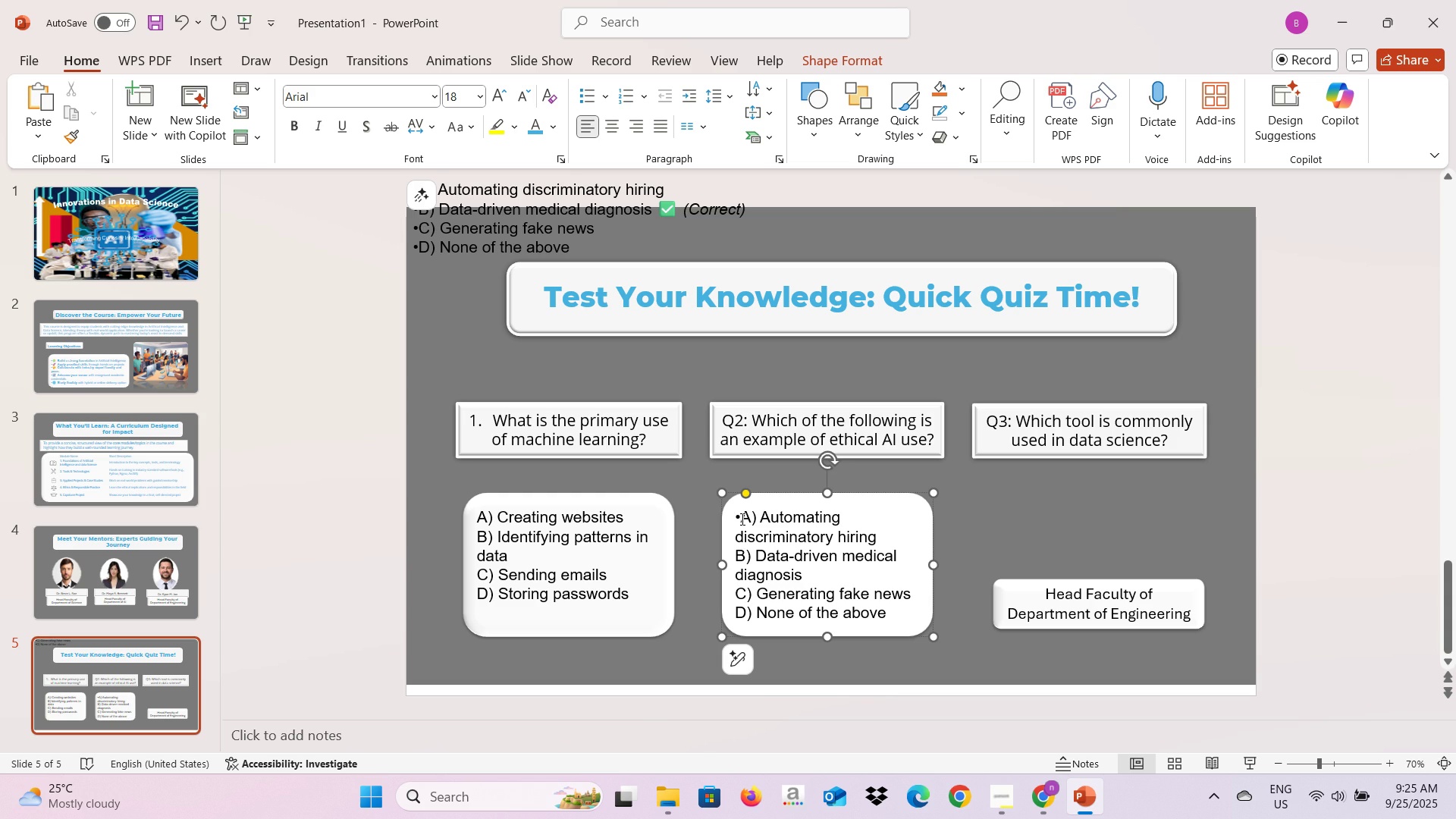 
left_click([742, 519])
 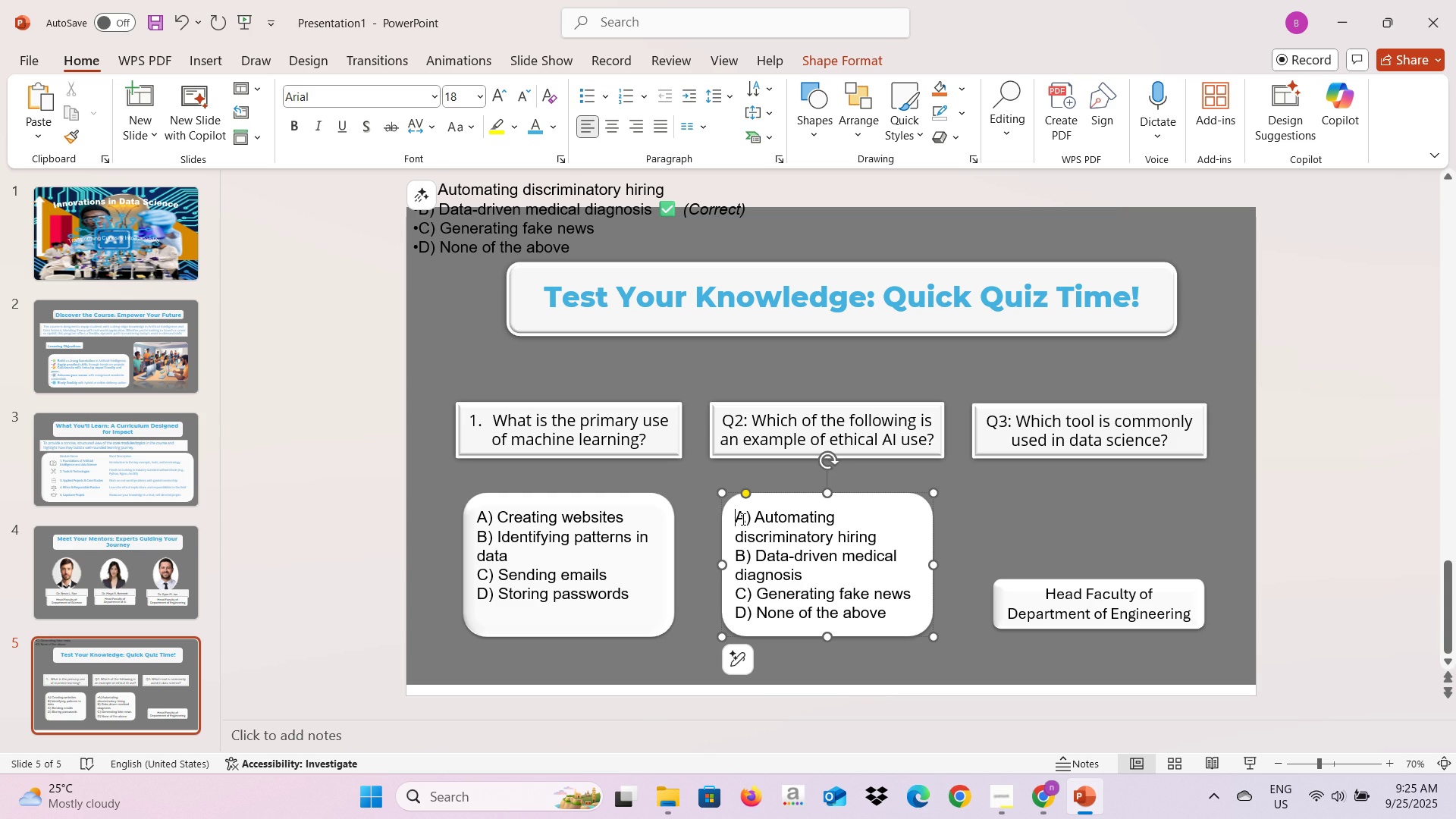 
key(Backspace)
 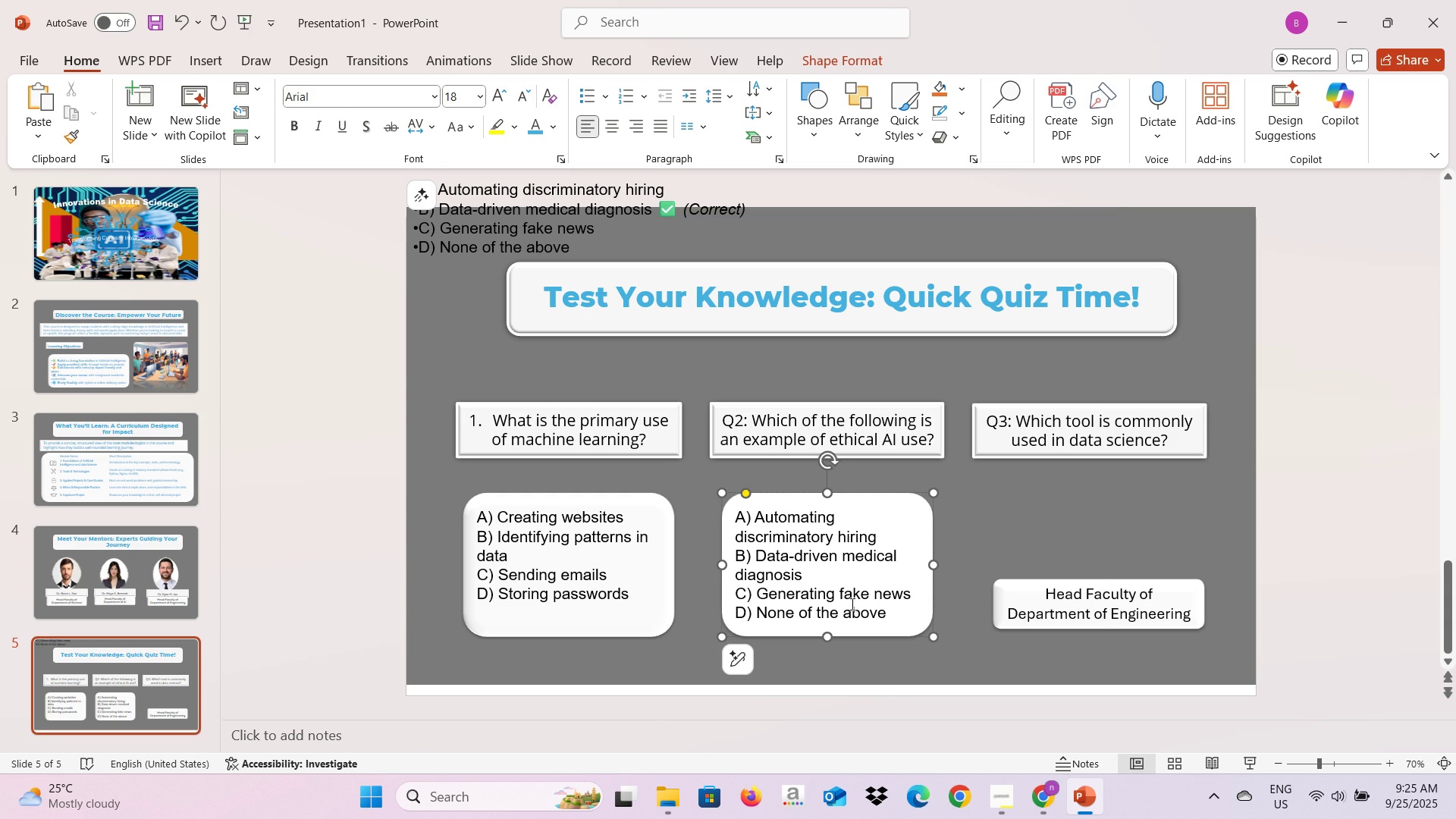 
left_click([1068, 582])